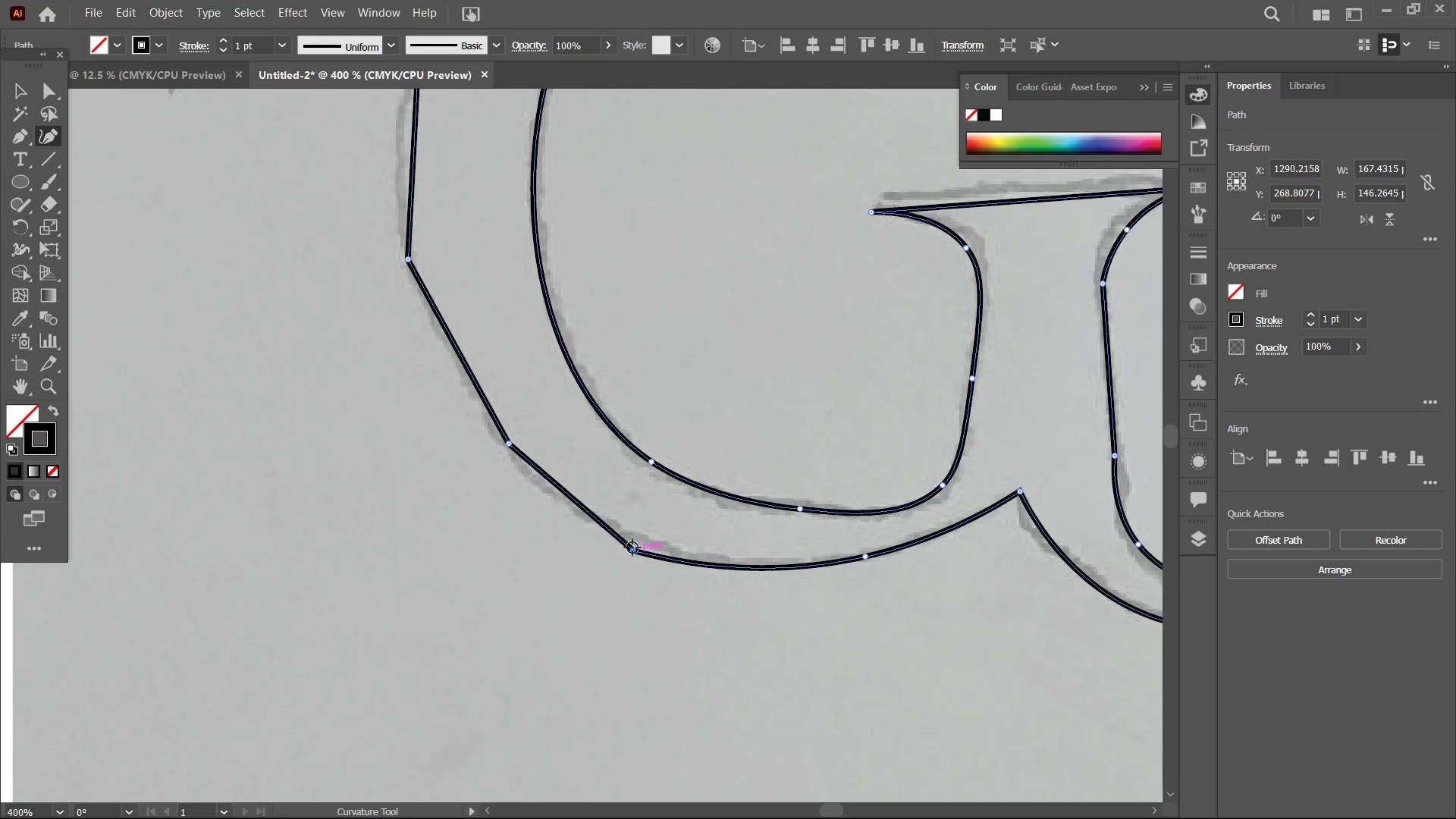 
key(Backspace)
 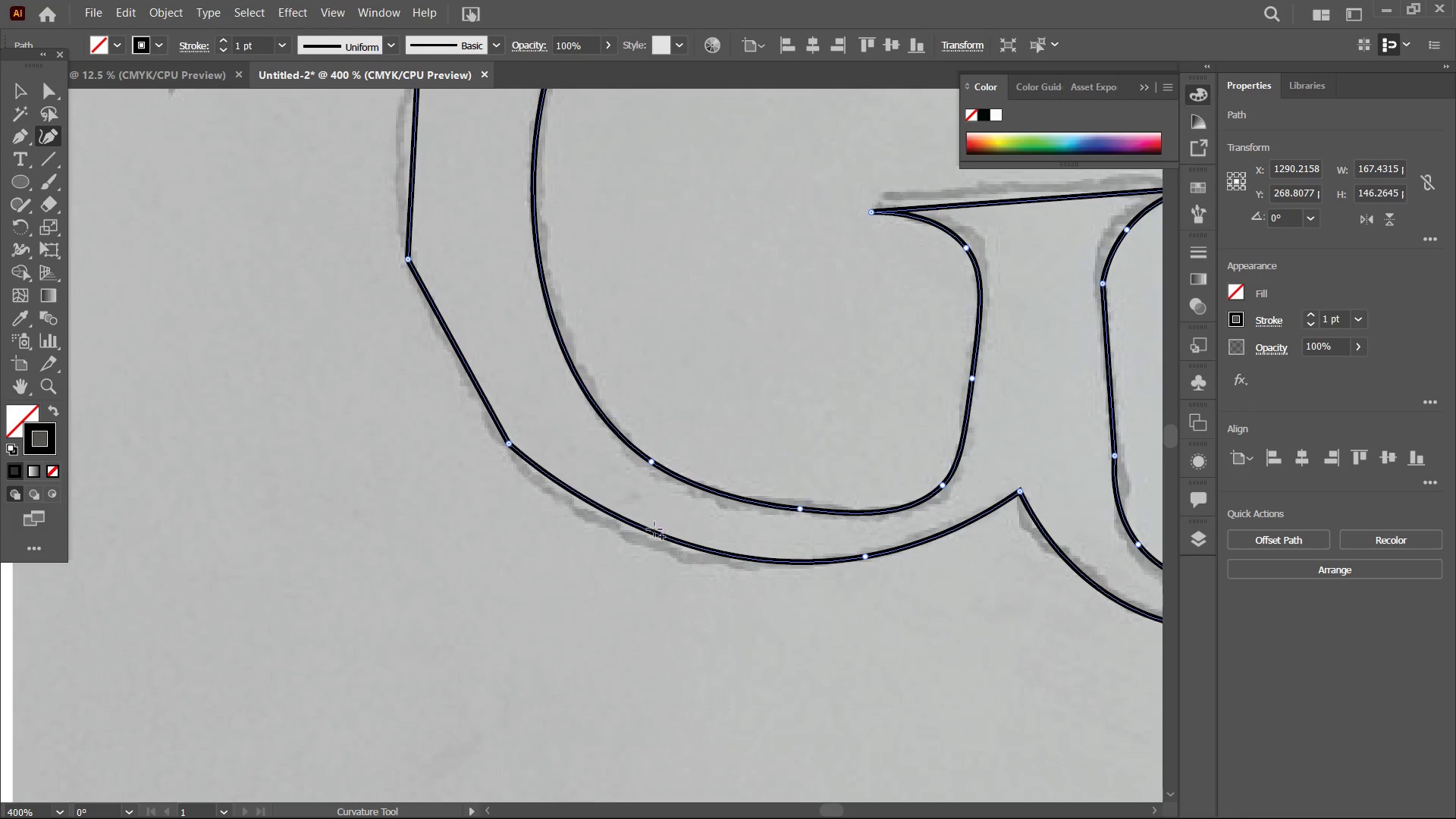 
left_click_drag(start_coordinate=[654, 529], to_coordinate=[649, 542])
 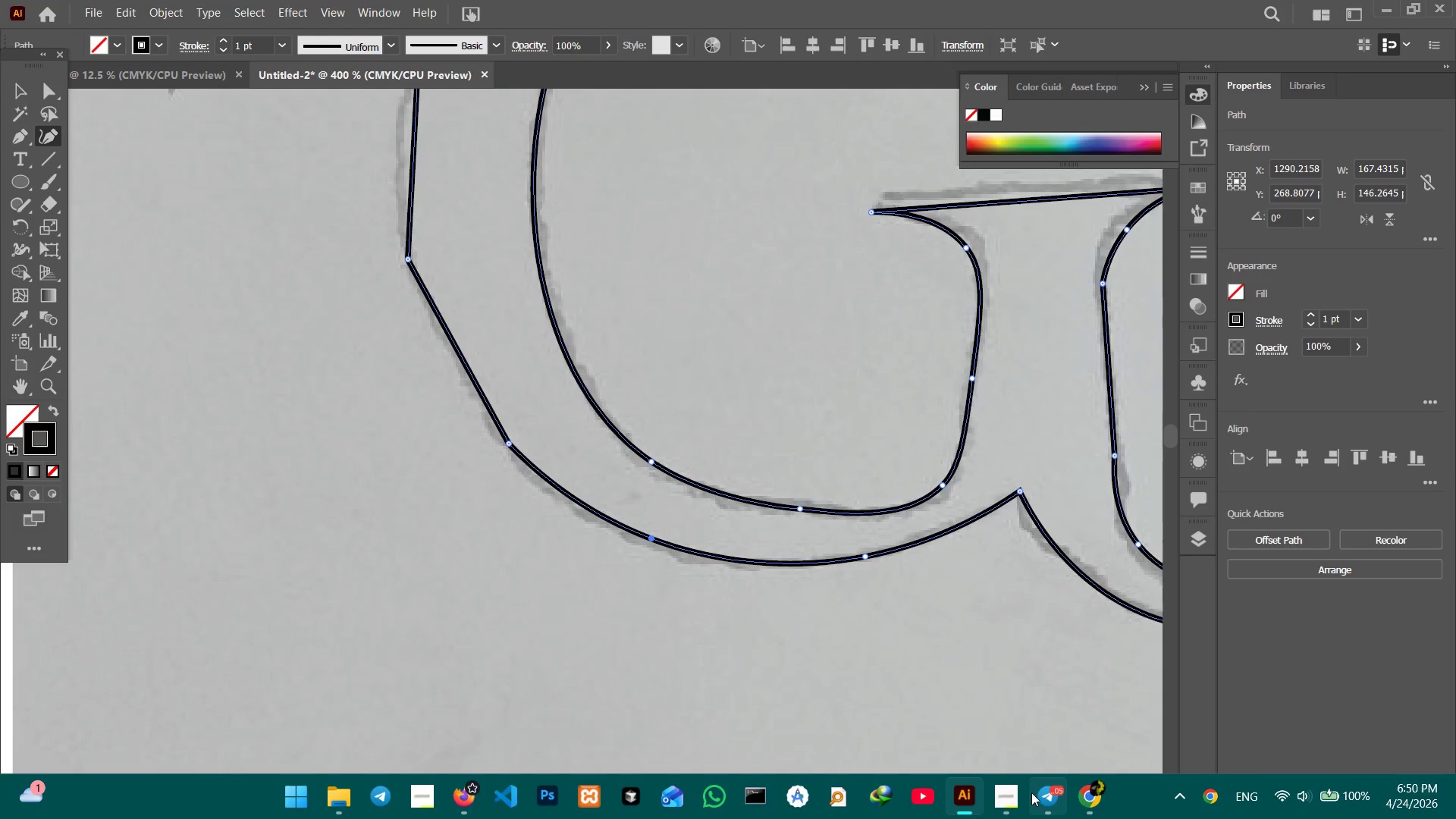 
left_click([1019, 795])